 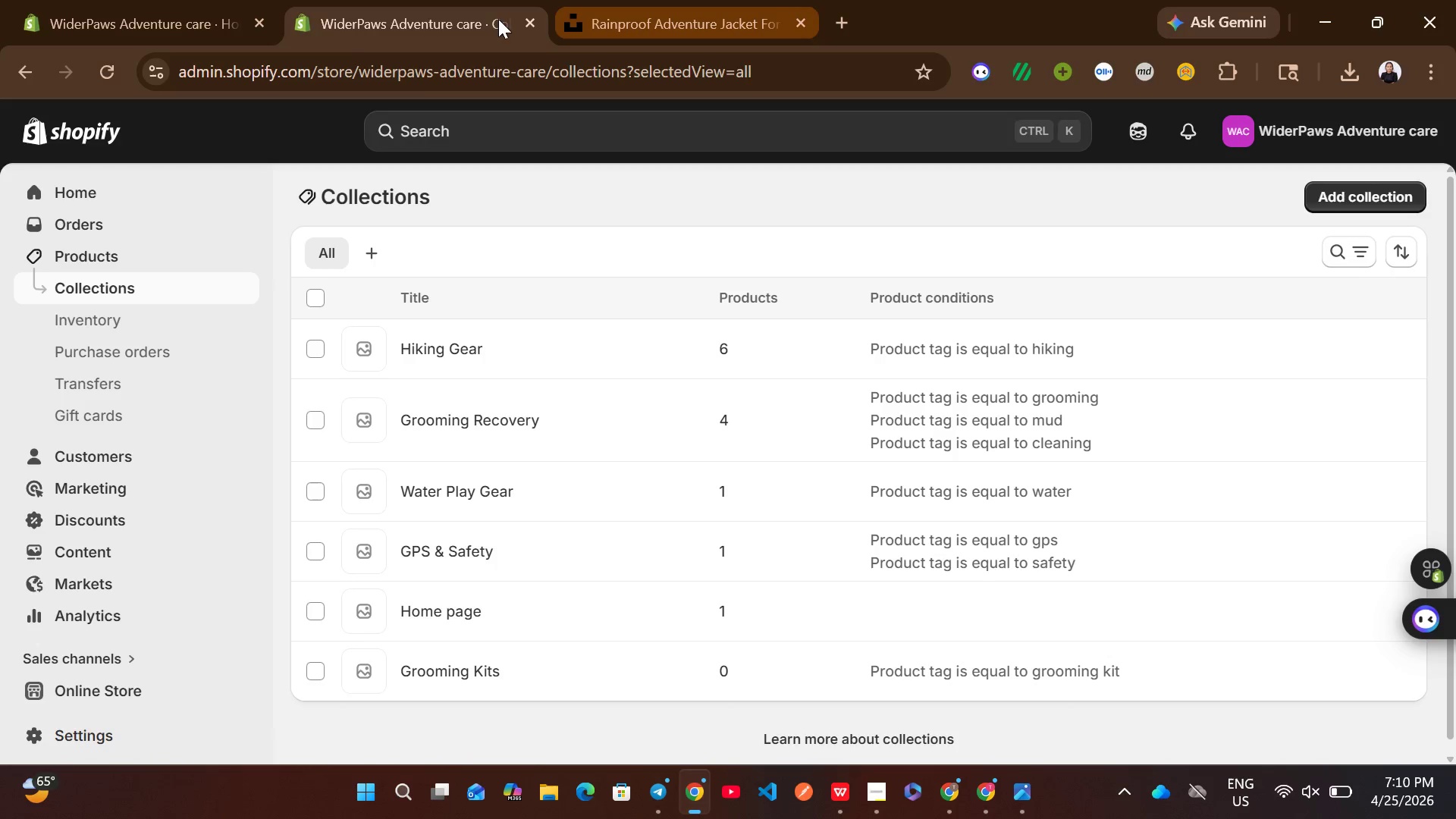 
left_click([118, 623])
 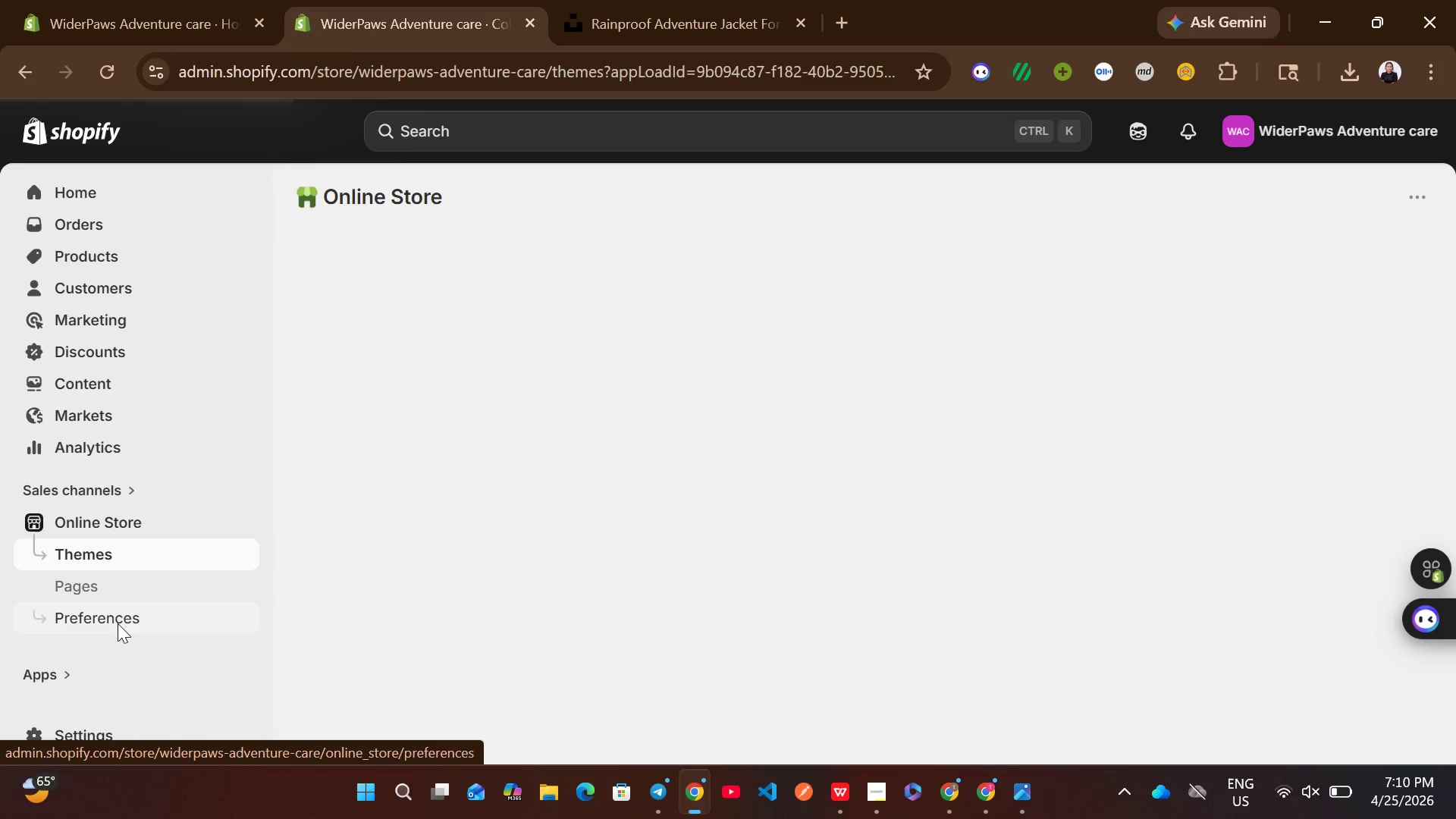 
left_click([133, 585])
 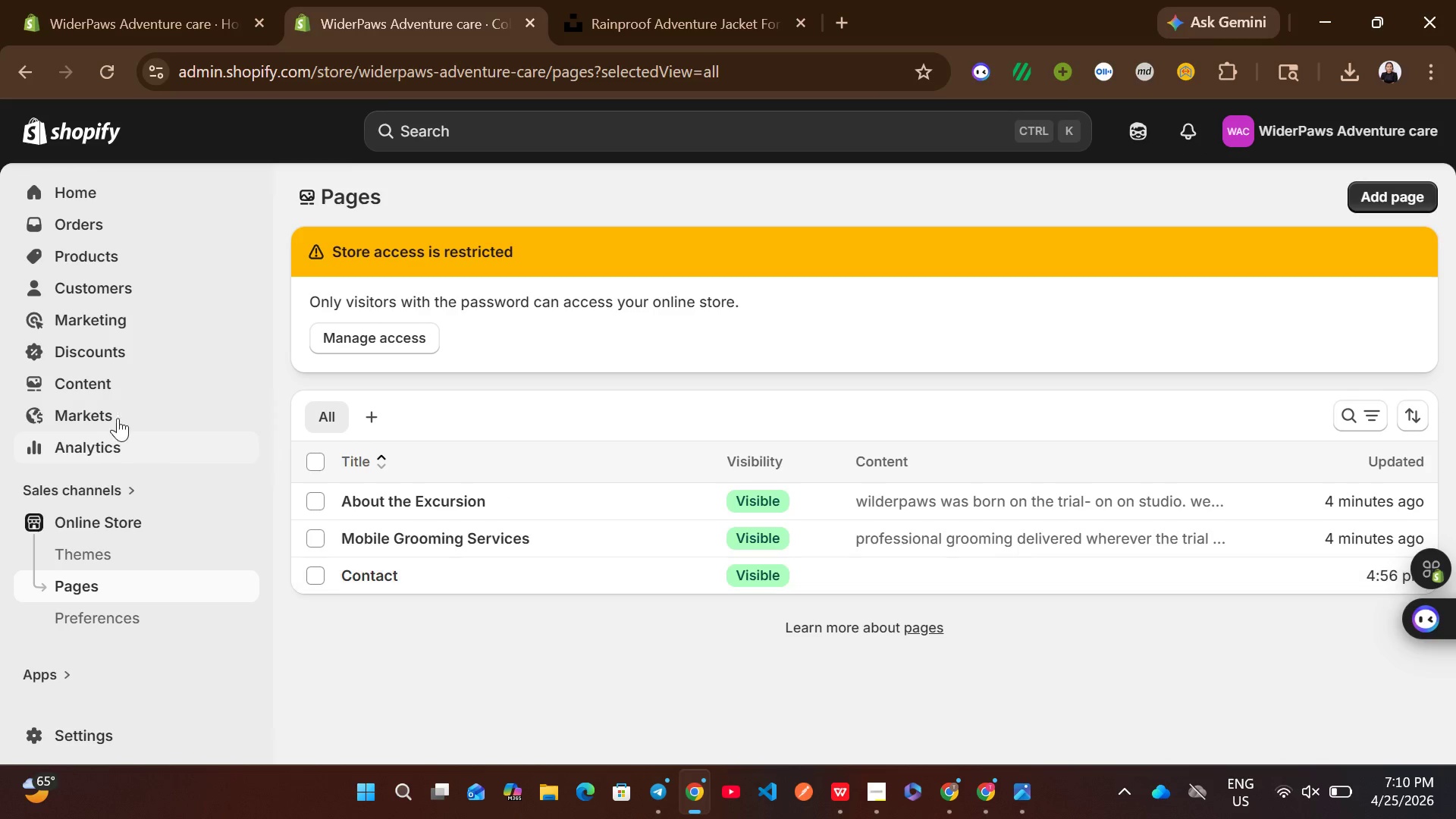 
left_click([131, 377])
 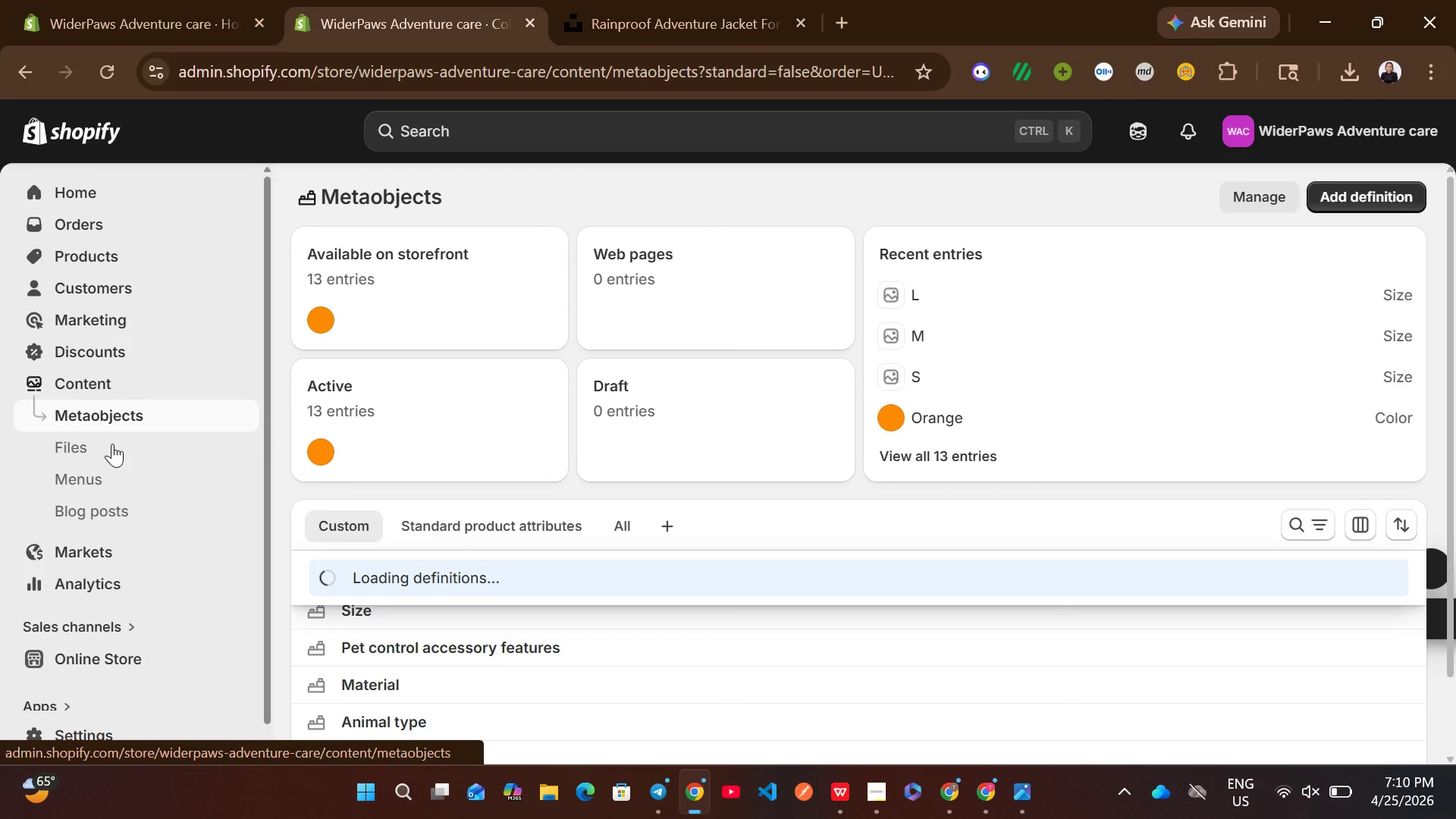 
left_click([97, 480])
 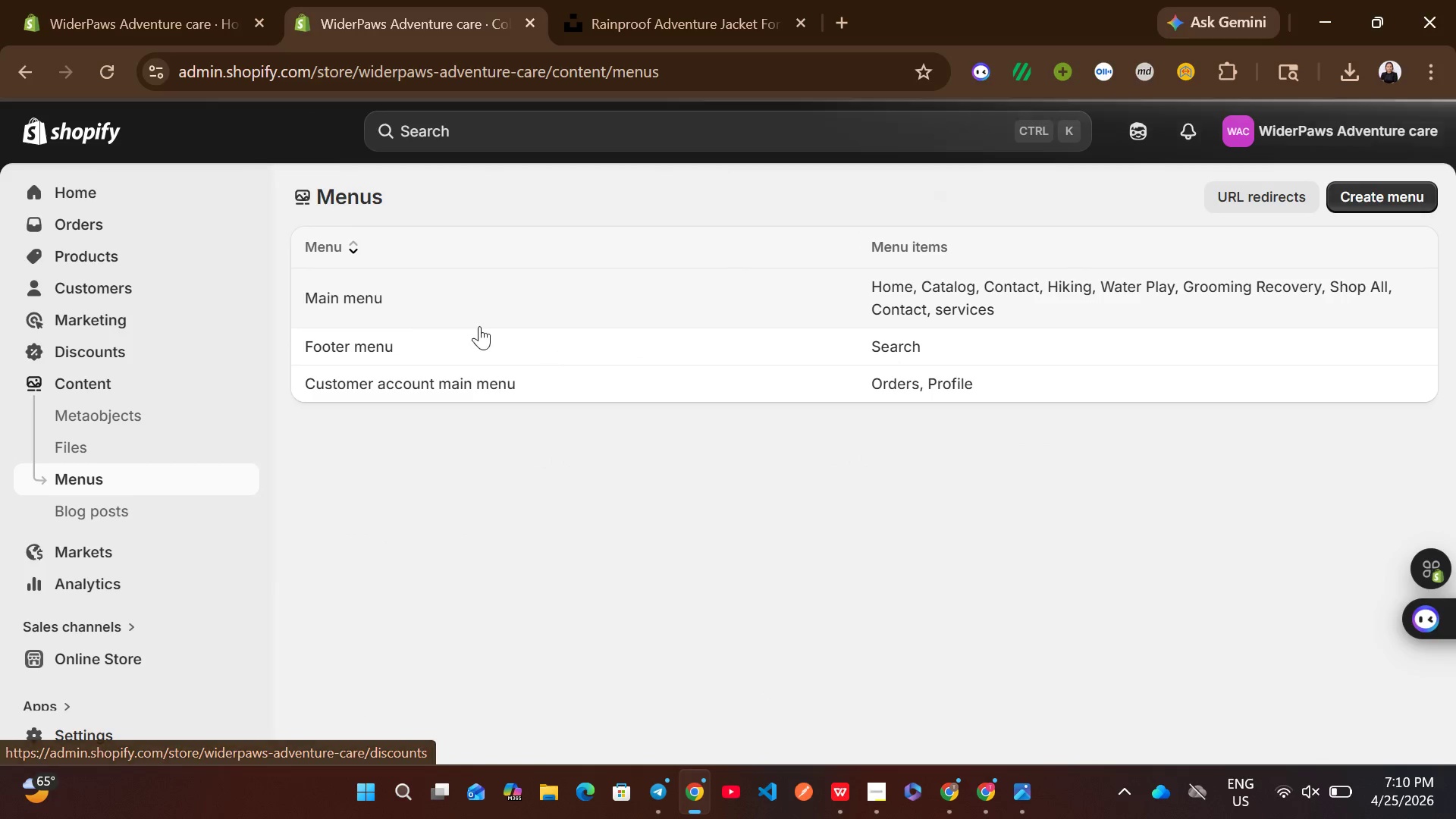 
left_click([522, 304])
 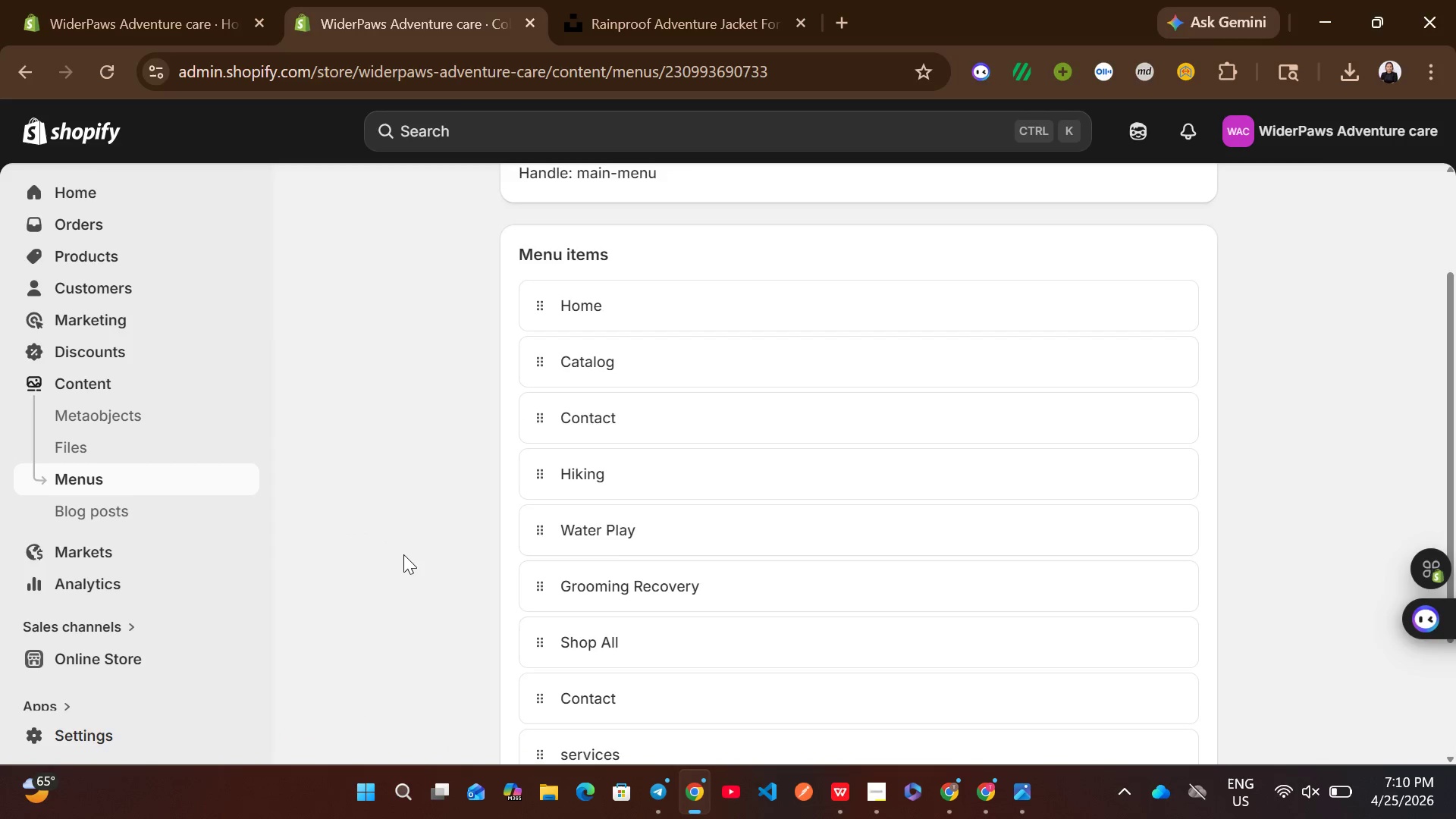 
mouse_move([127, 626])
 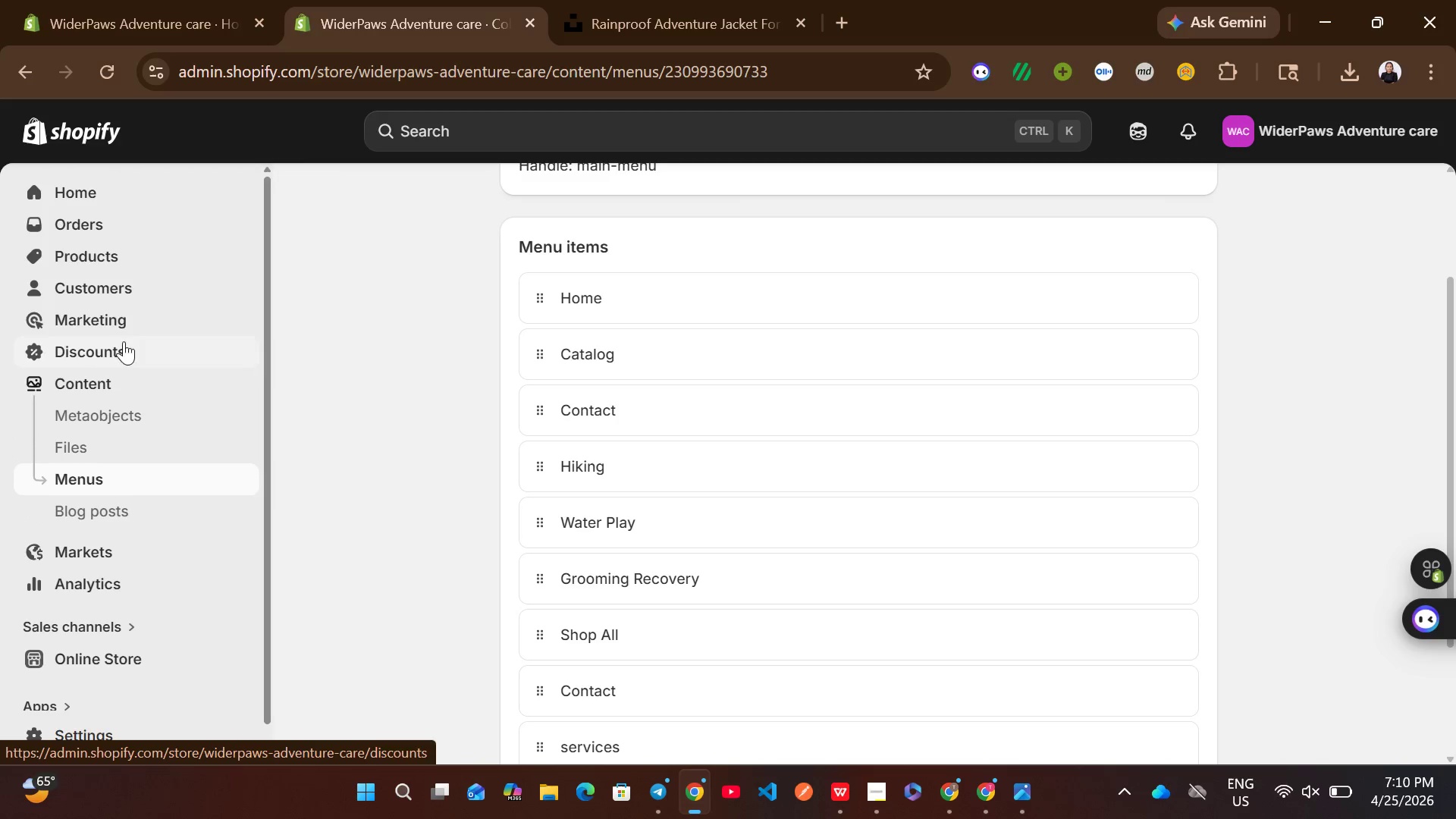 
wait(7.53)
 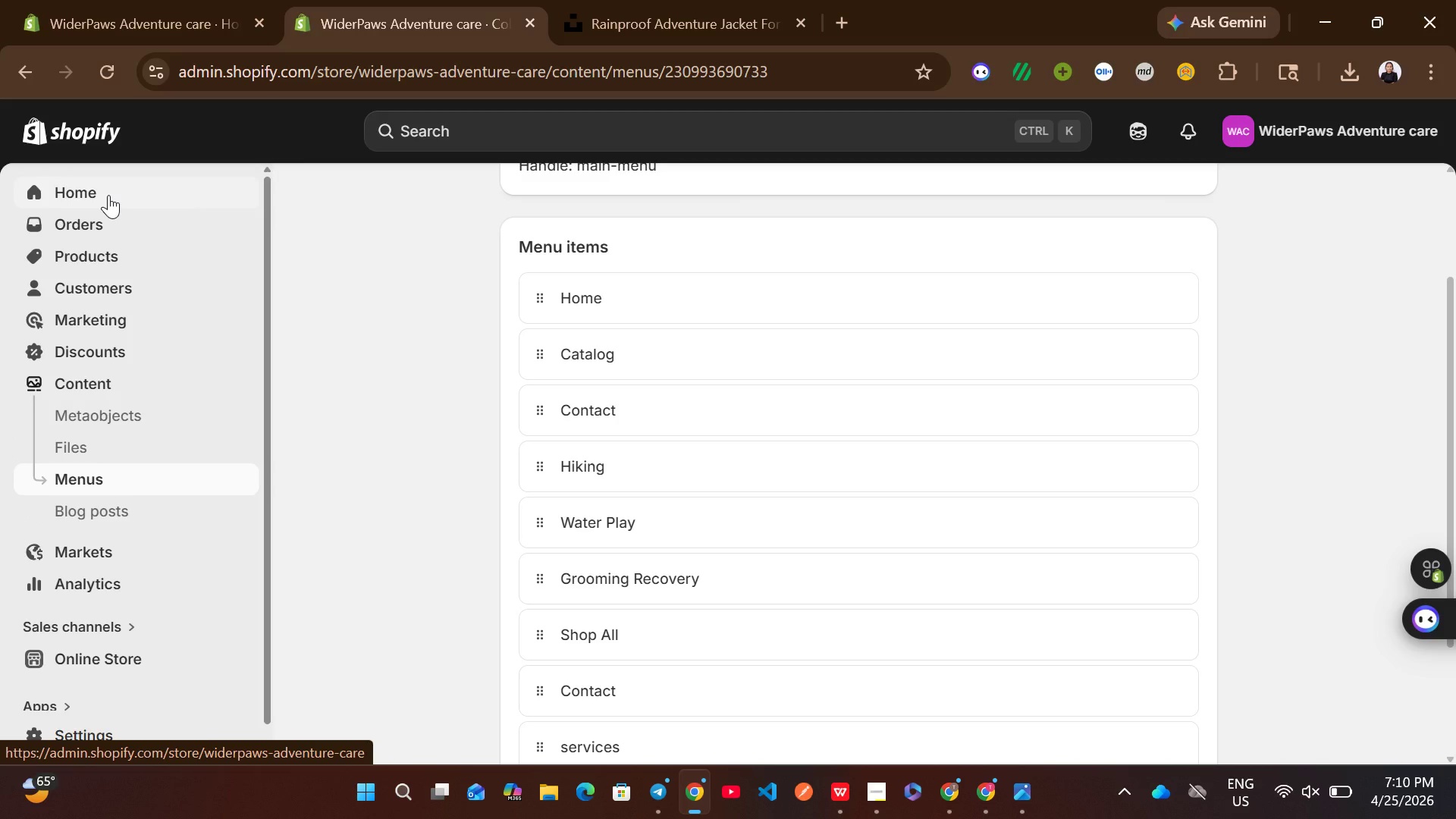 
left_click([117, 665])
 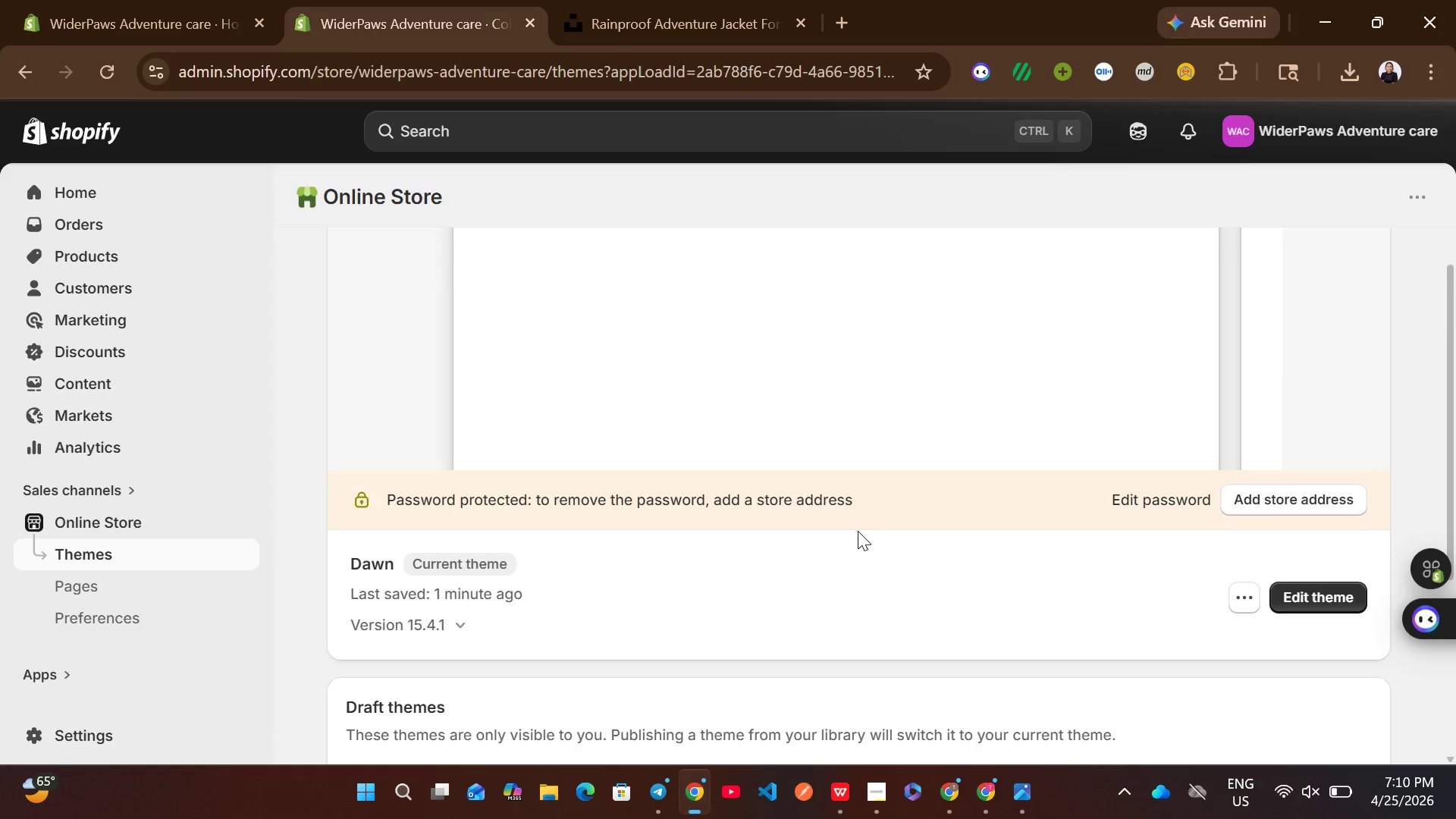 
wait(7.05)
 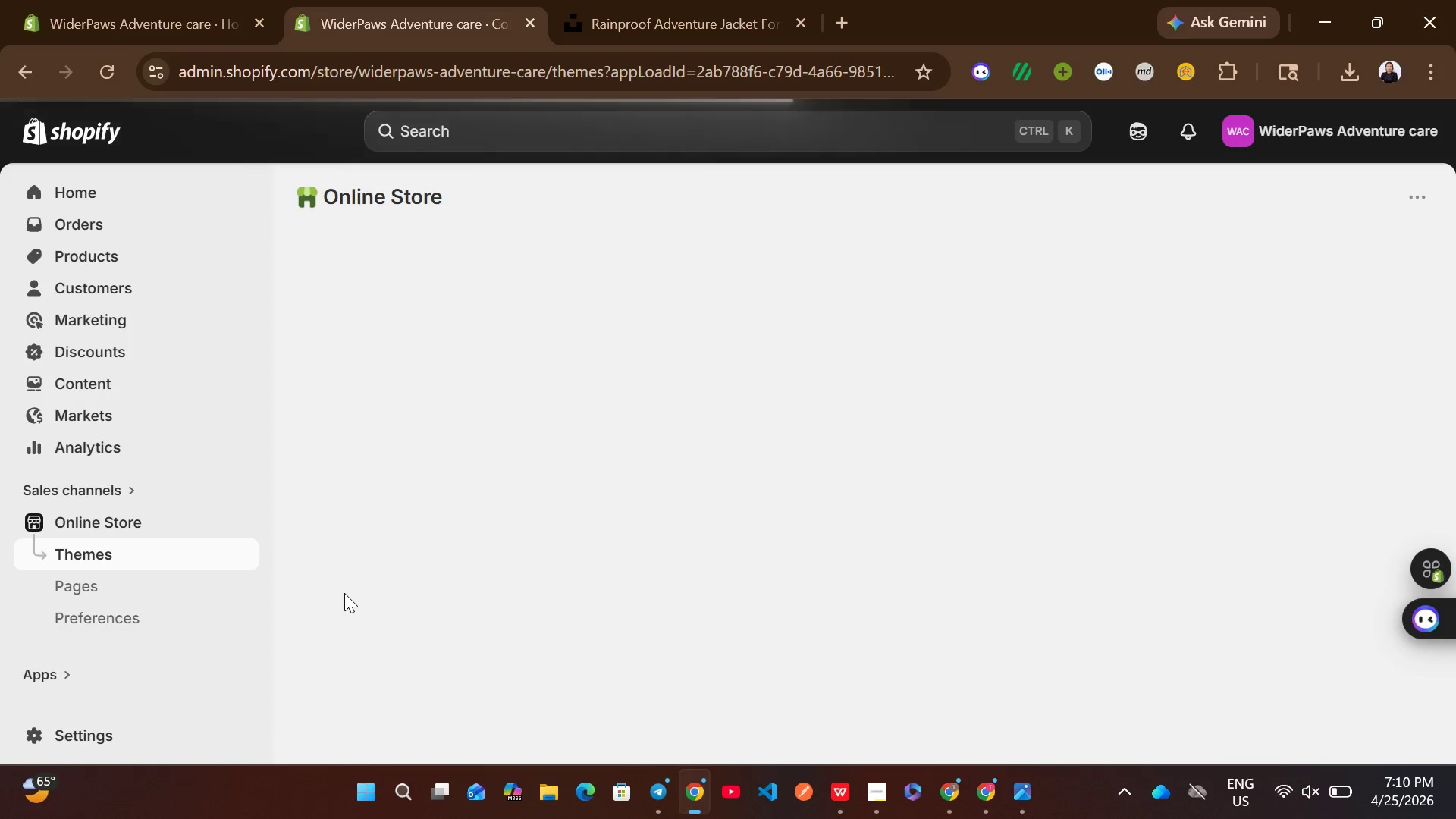 
left_click([1332, 348])
 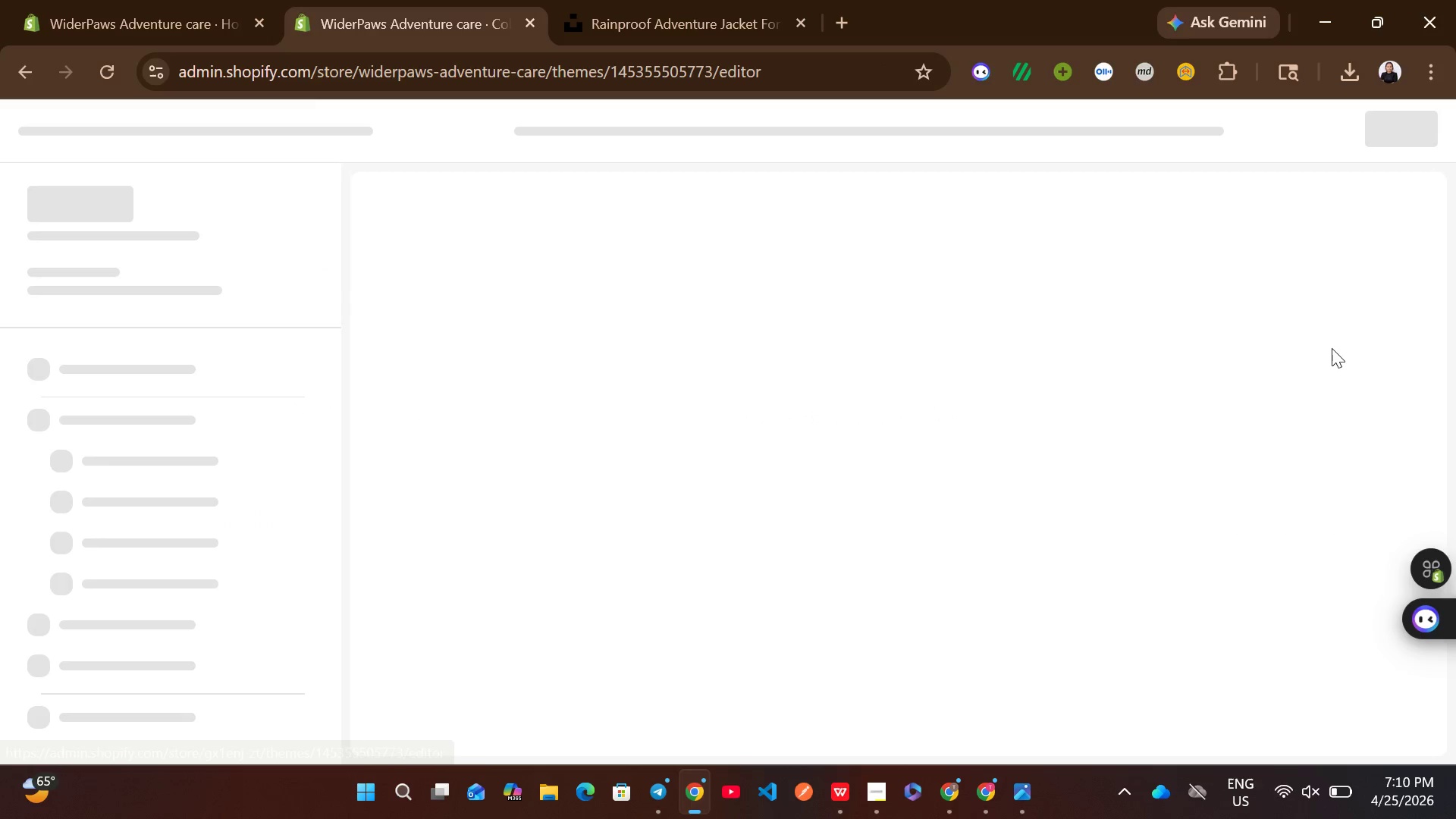 
mouse_move([799, 467])
 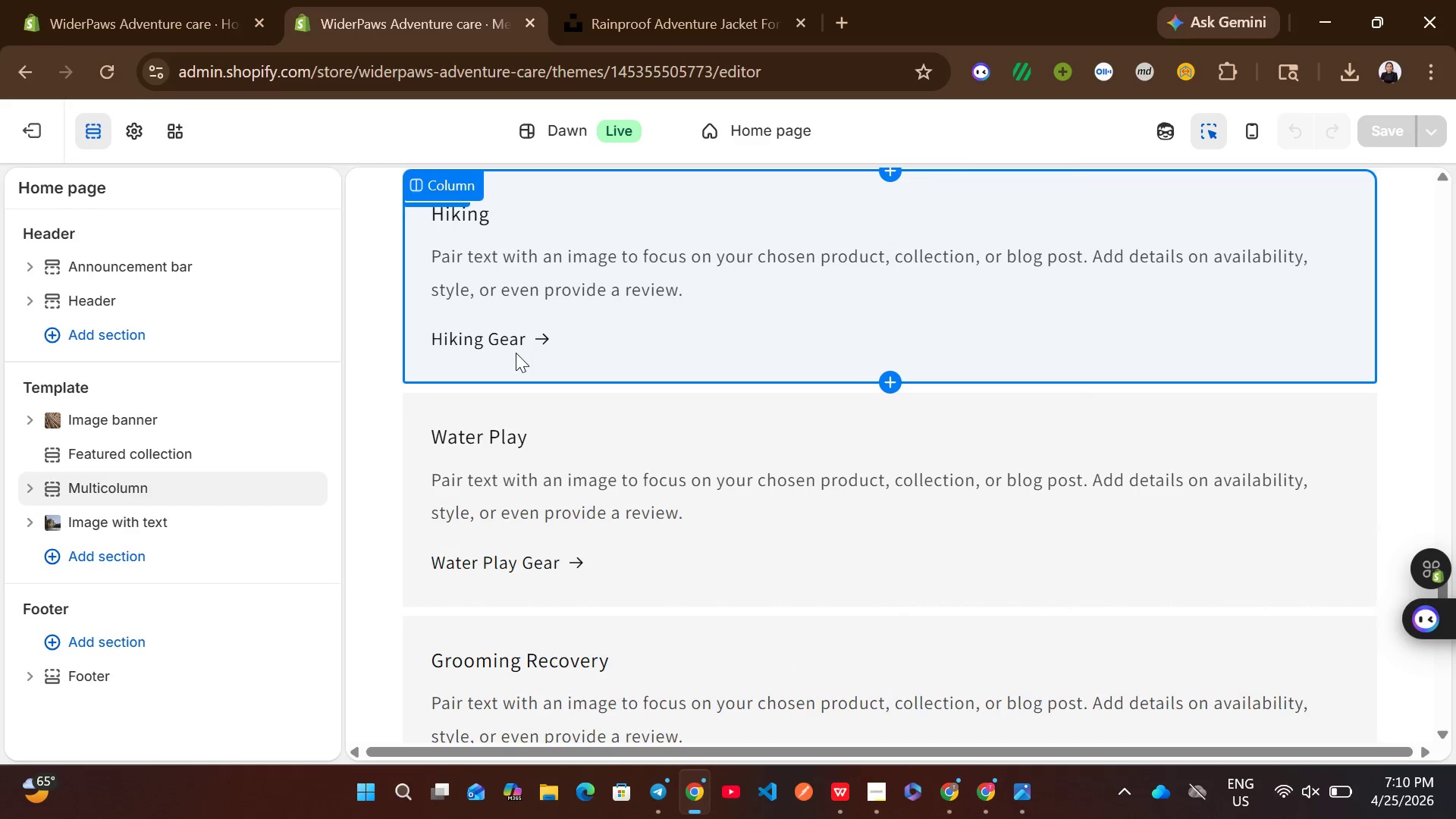 
left_click([516, 353])
 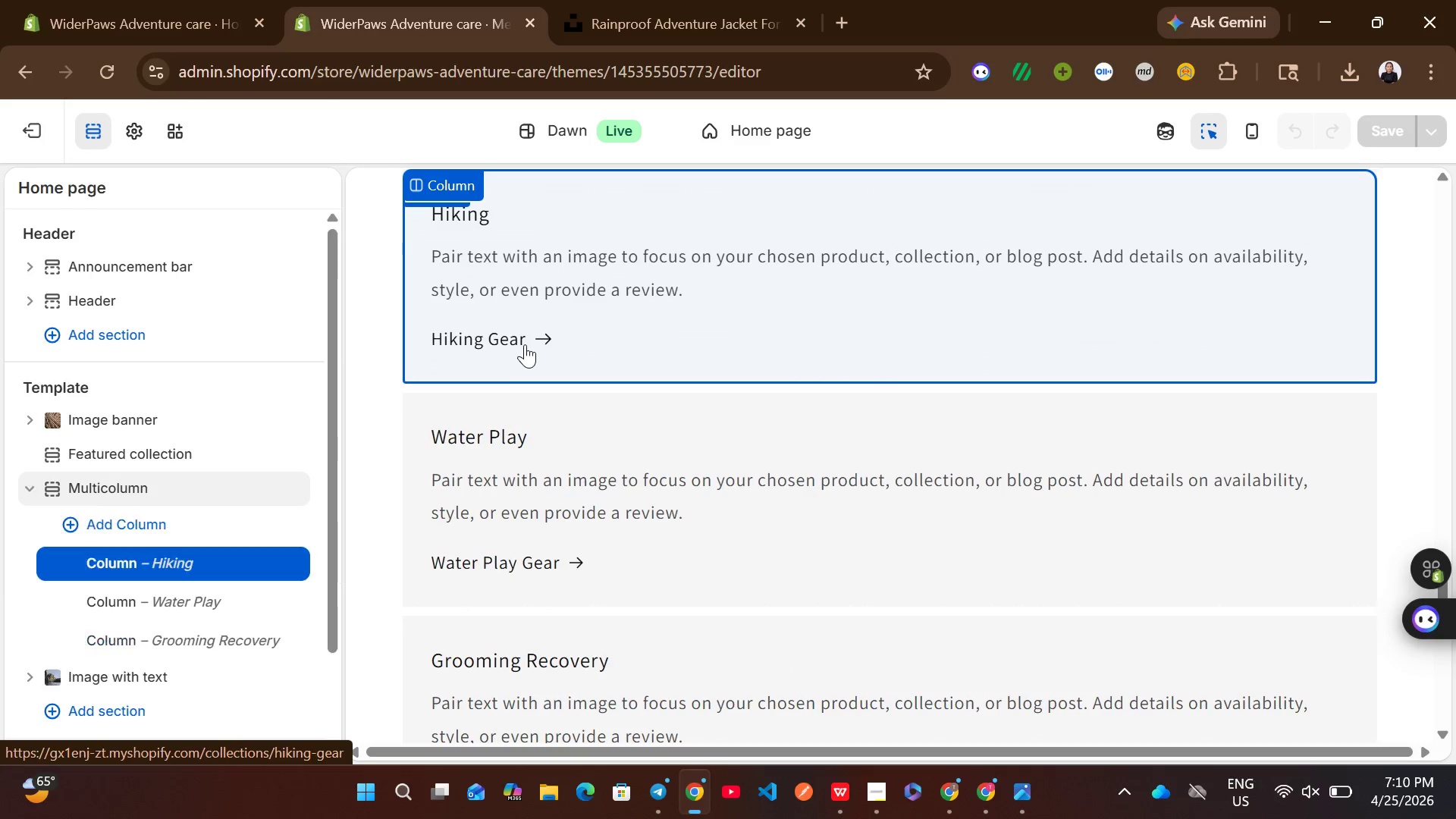 
left_click([525, 344])
 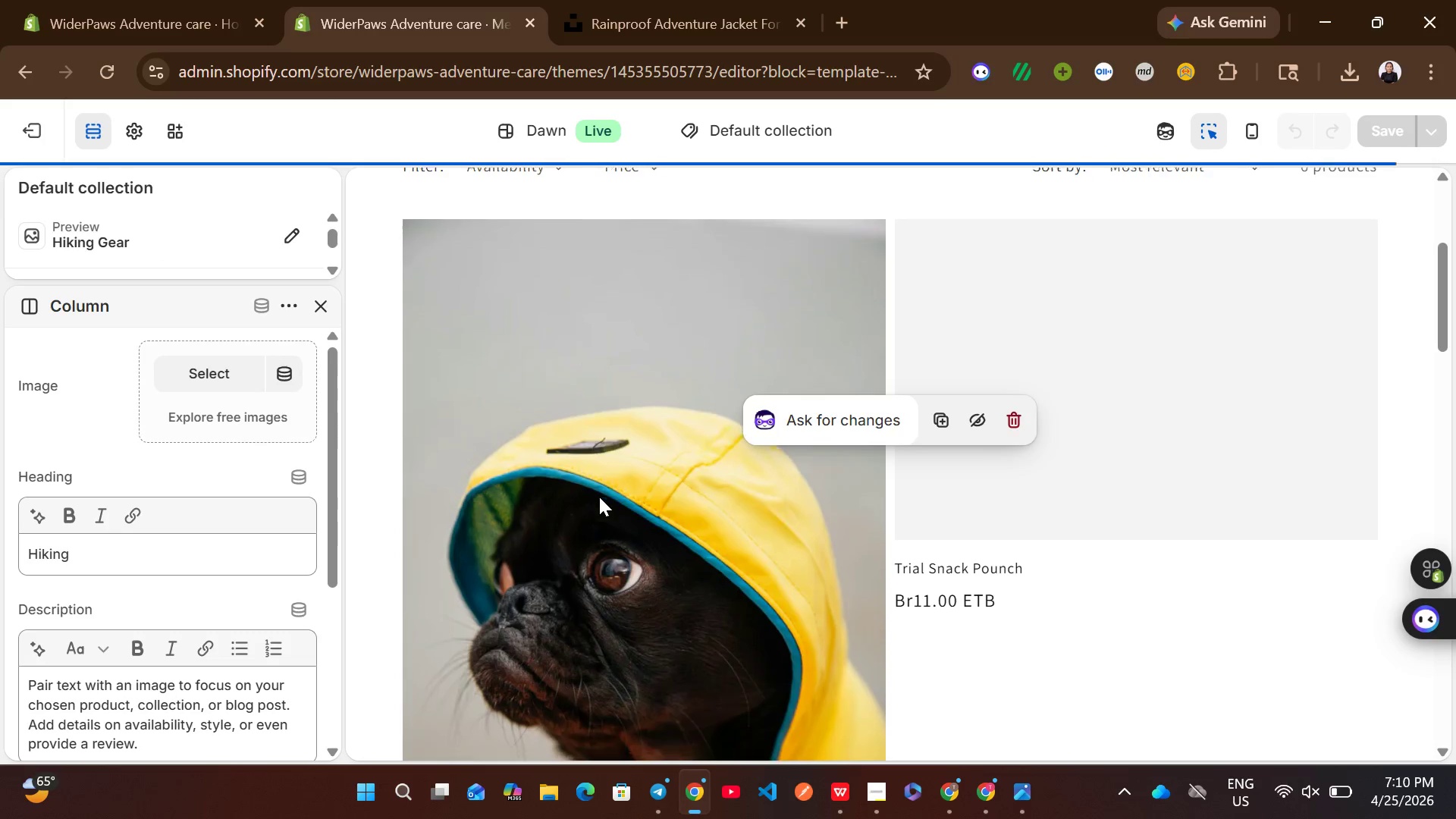 